 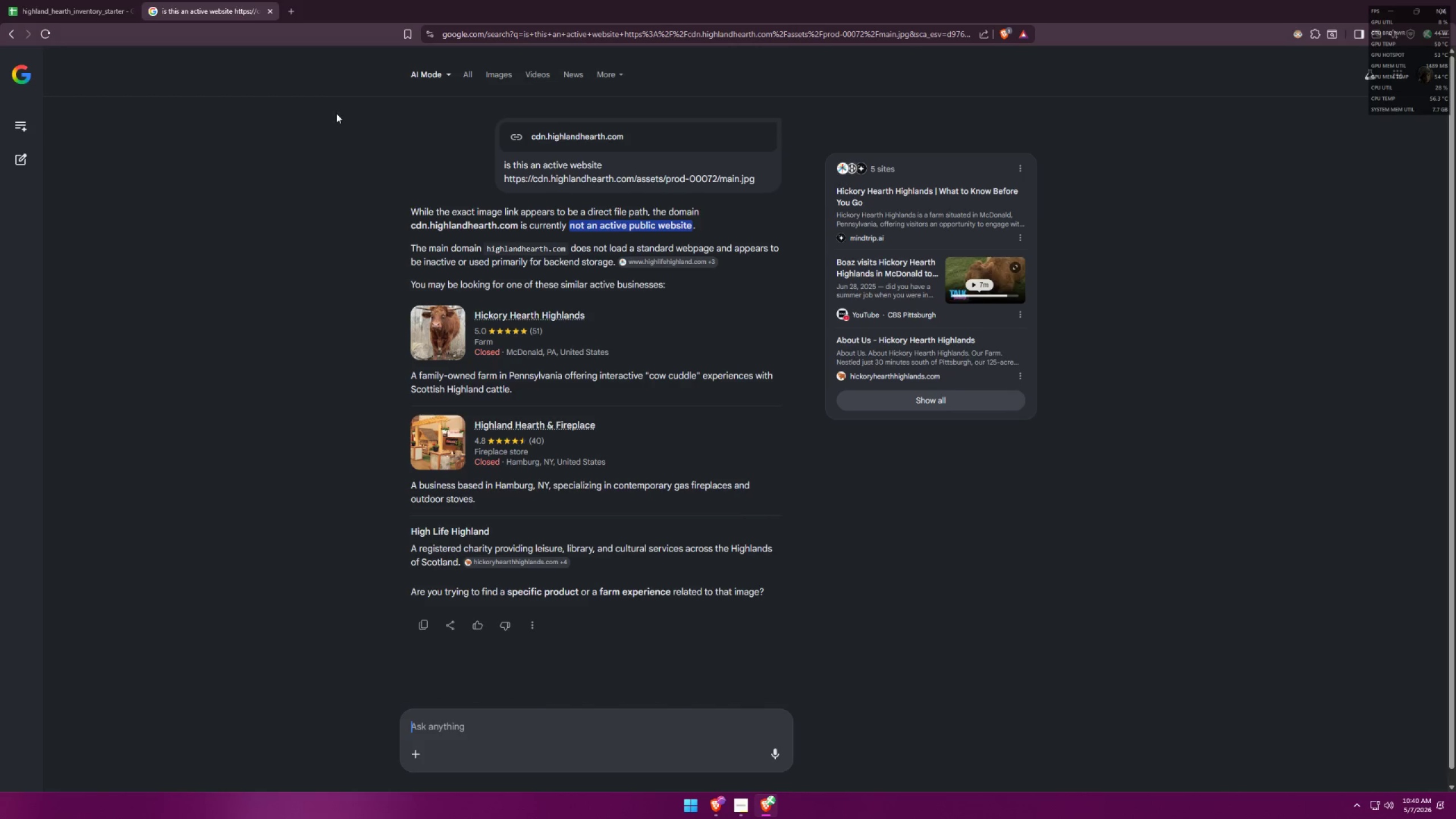 
type(whats the best etsy )
 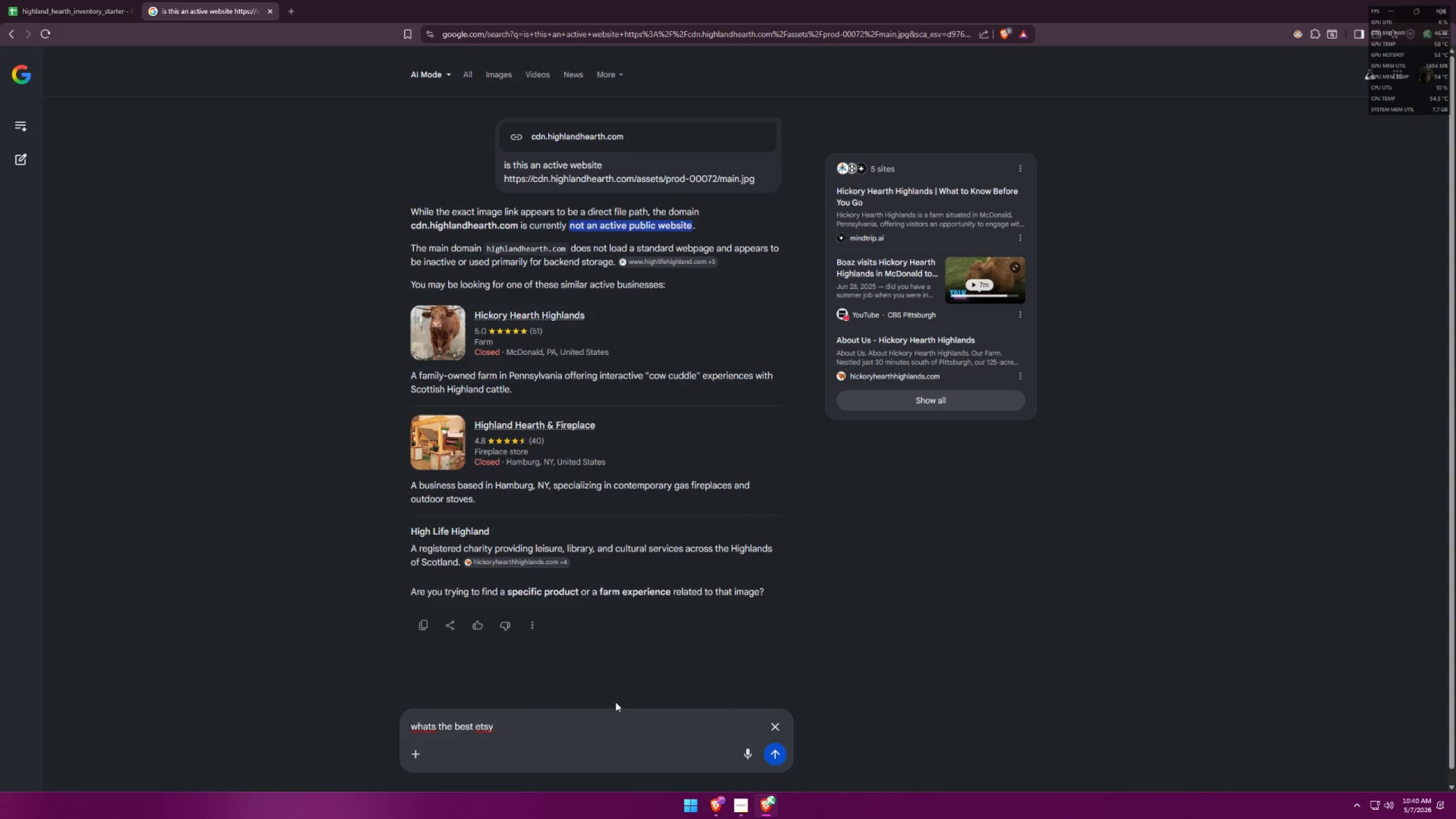 
key(Control+ControlLeft)
 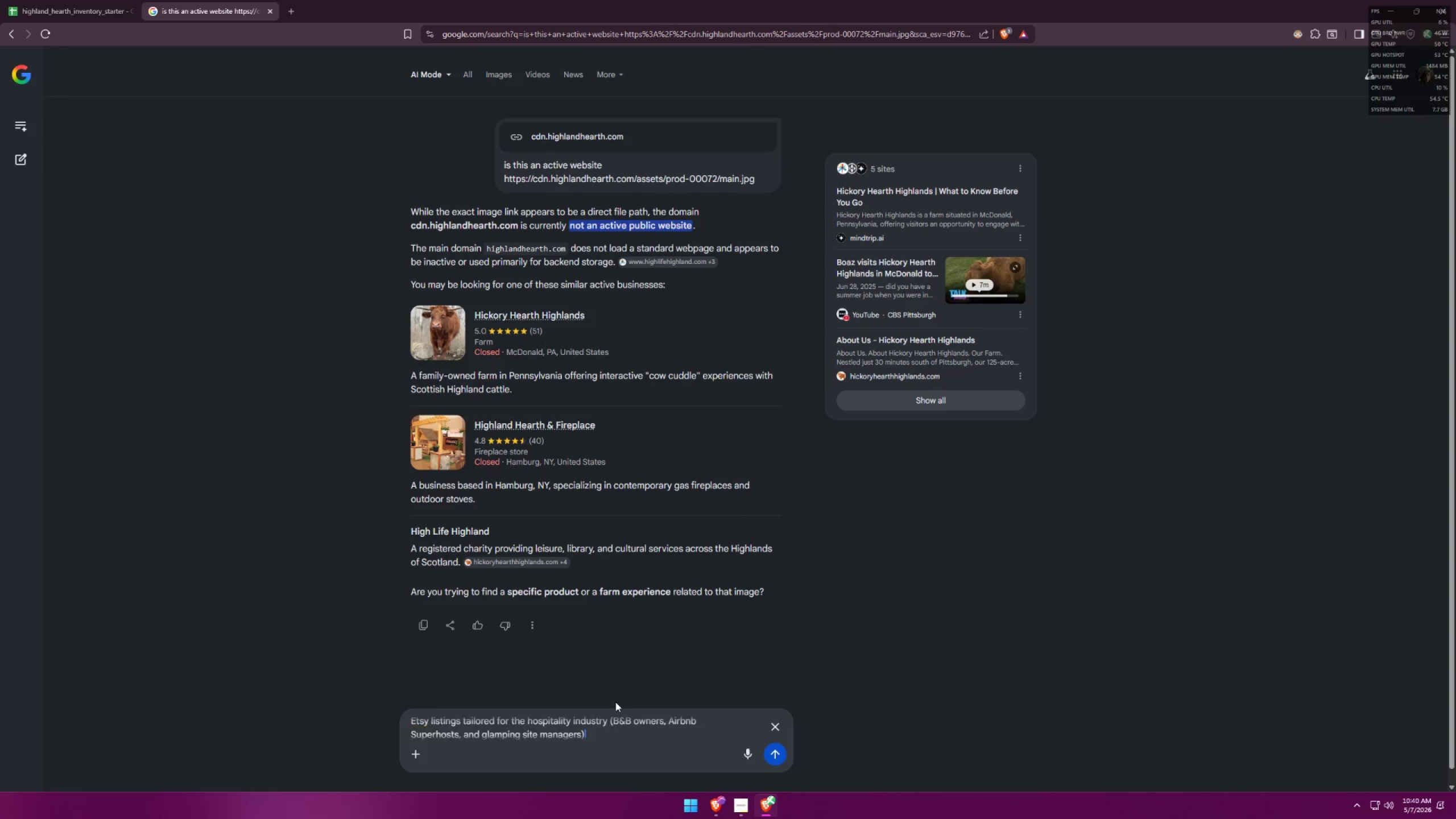 
key(Control+V)
 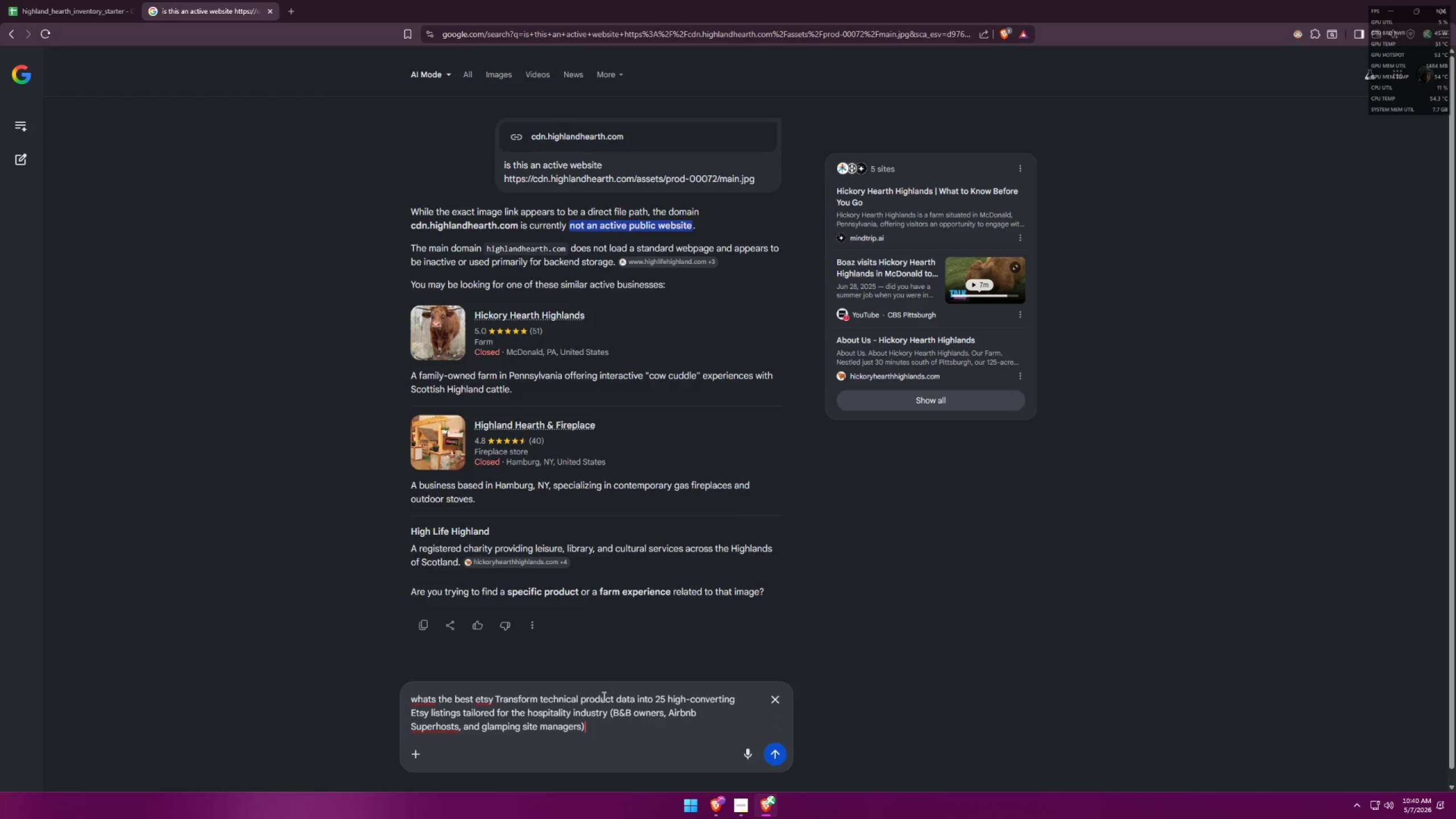 
key(Control+ControlLeft)
 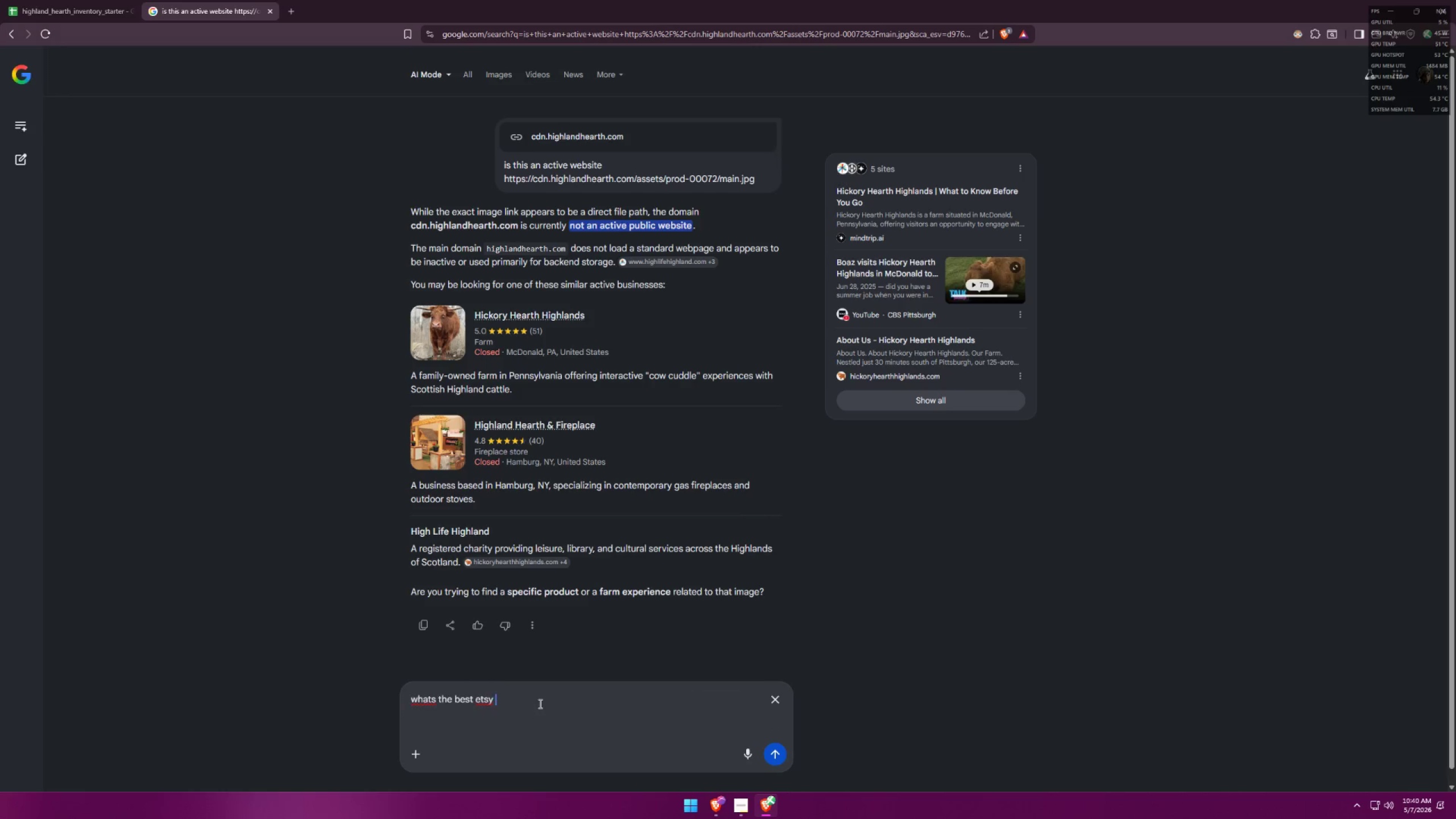 
key(Control+Z)
 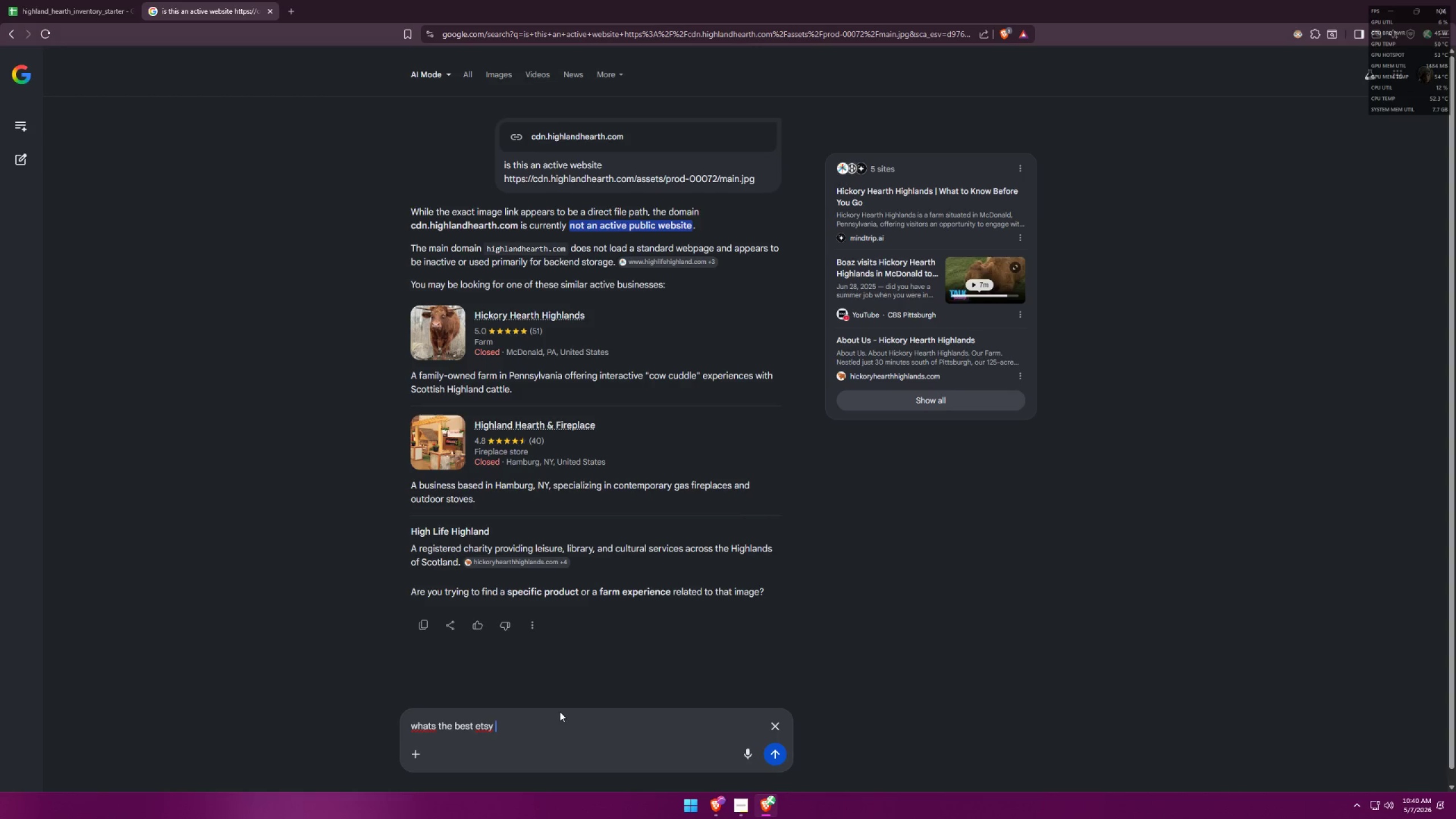 
key(Control+ControlLeft)
 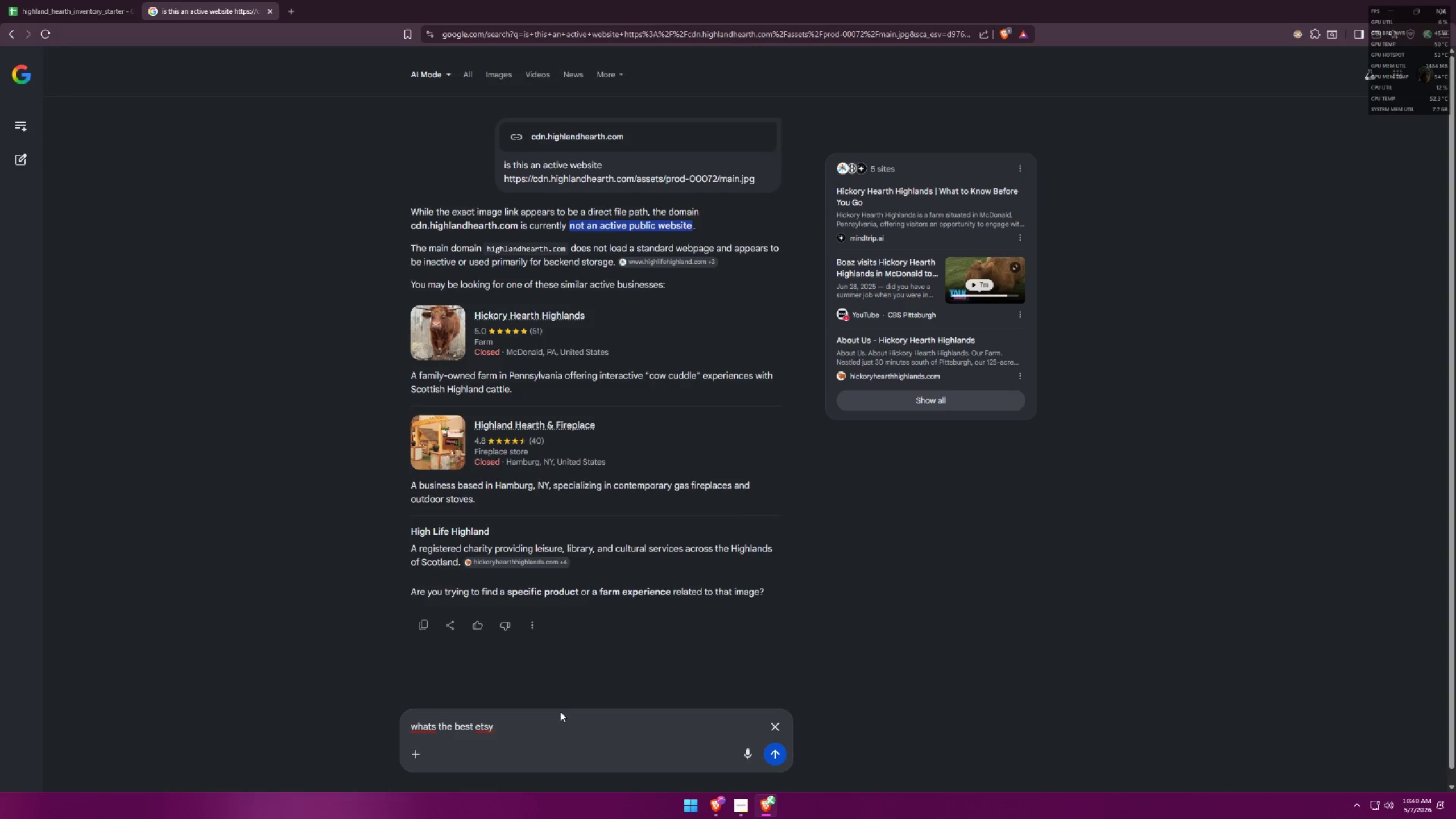 
key(Control+V)
 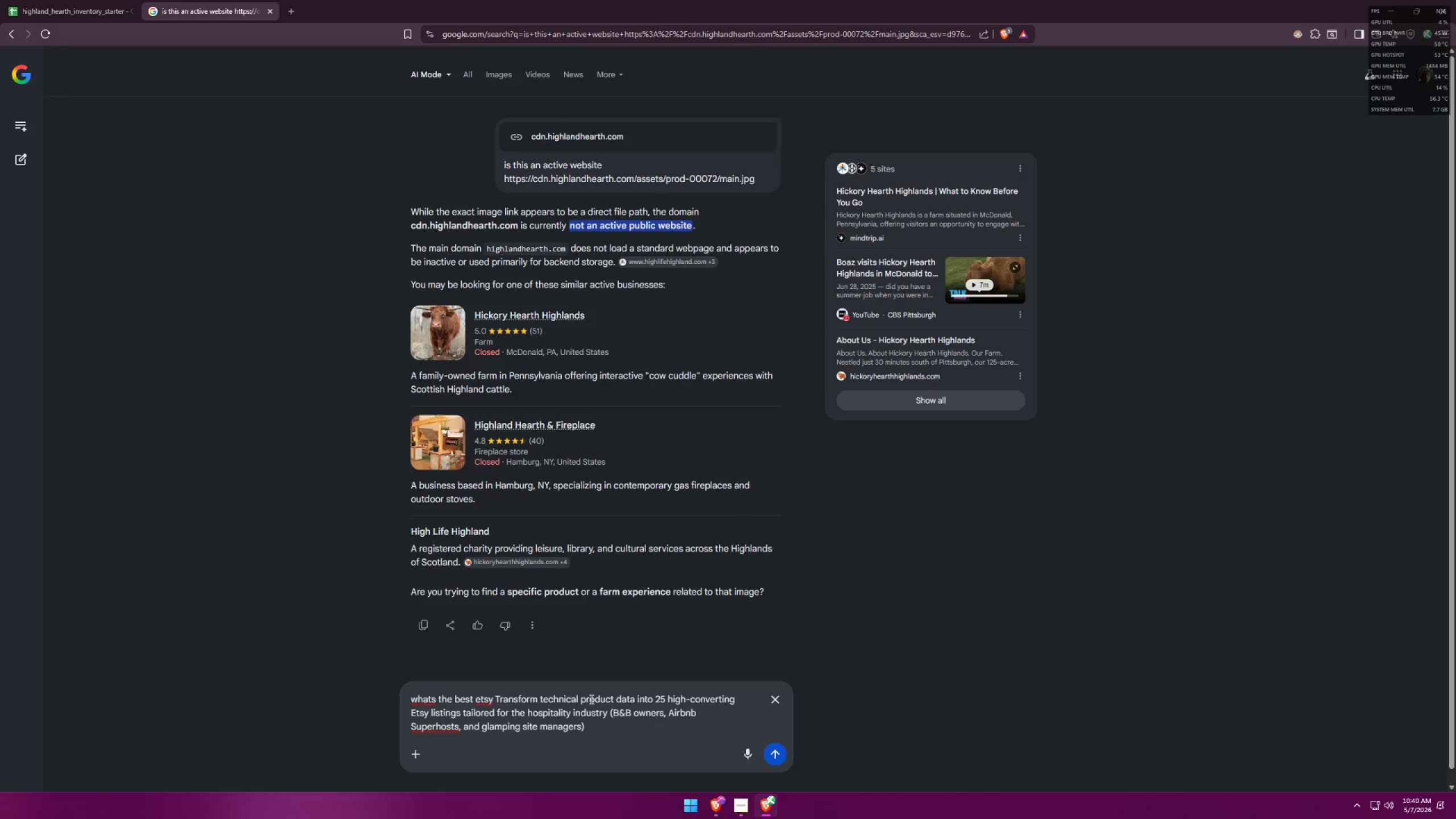 
left_click_drag(start_coordinate=[581, 698], to_coordinate=[521, 697])
 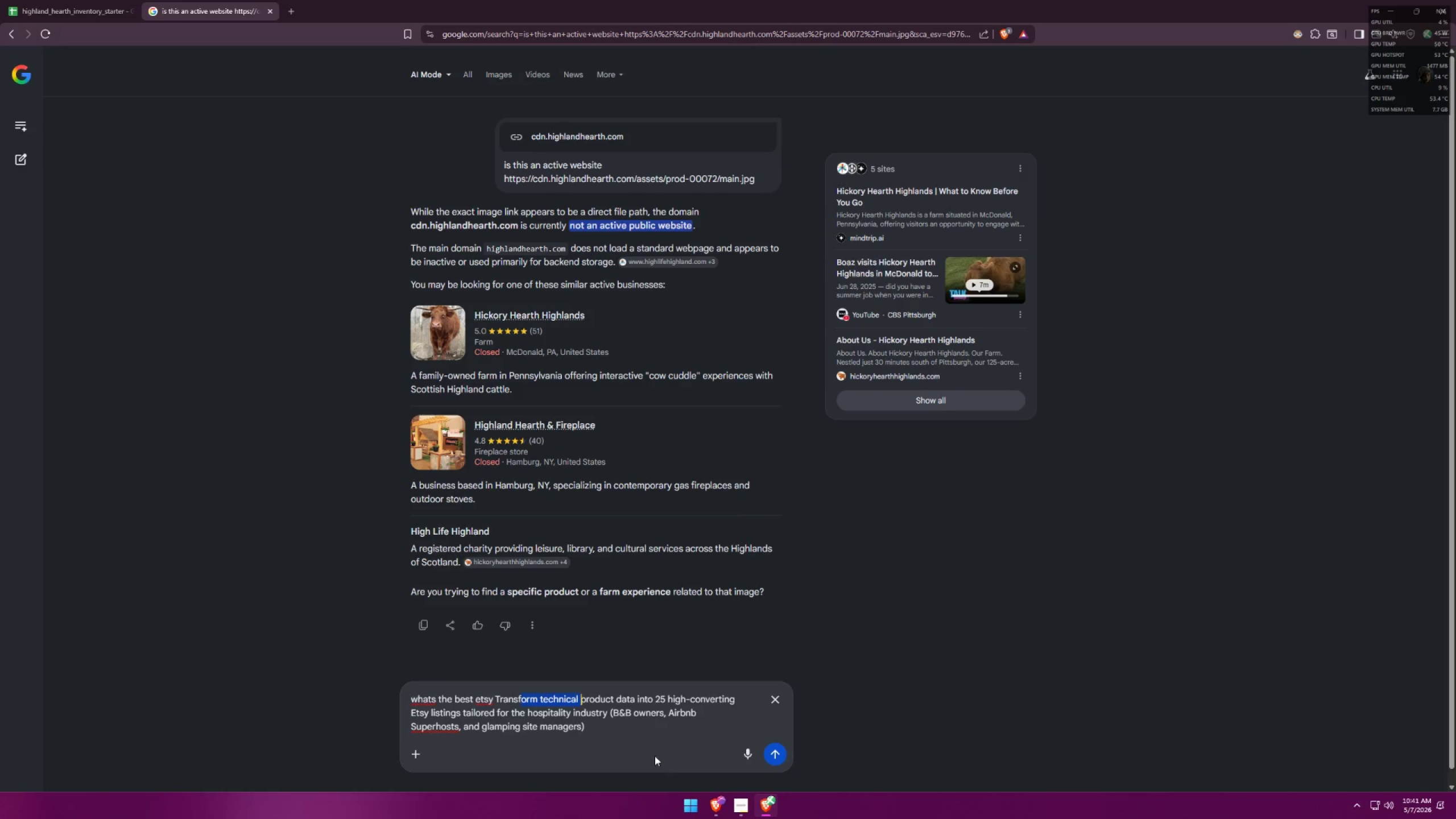 
left_click([648, 744])
 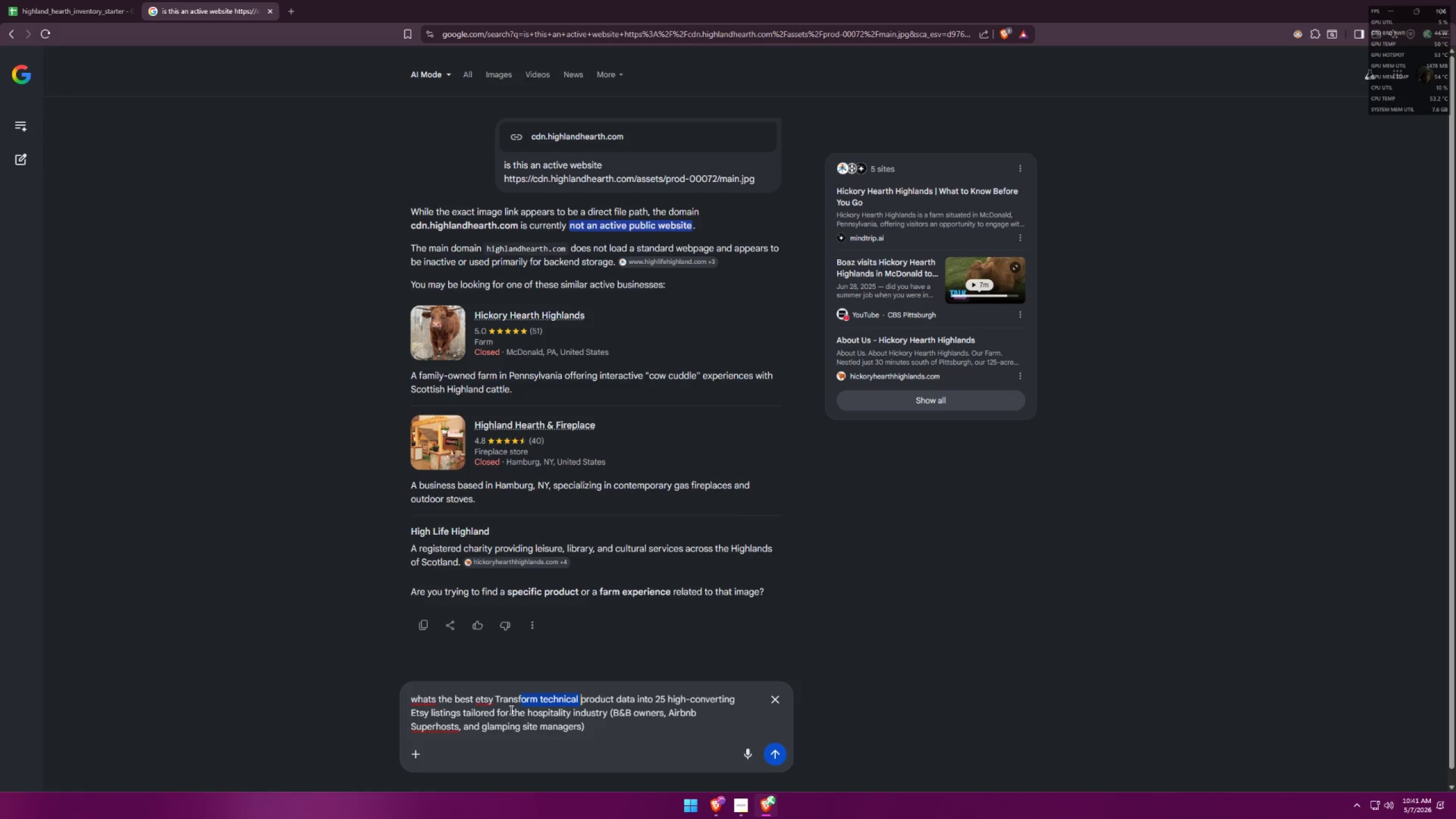 
left_click_drag(start_coordinate=[466, 712], to_coordinate=[494, 697])
 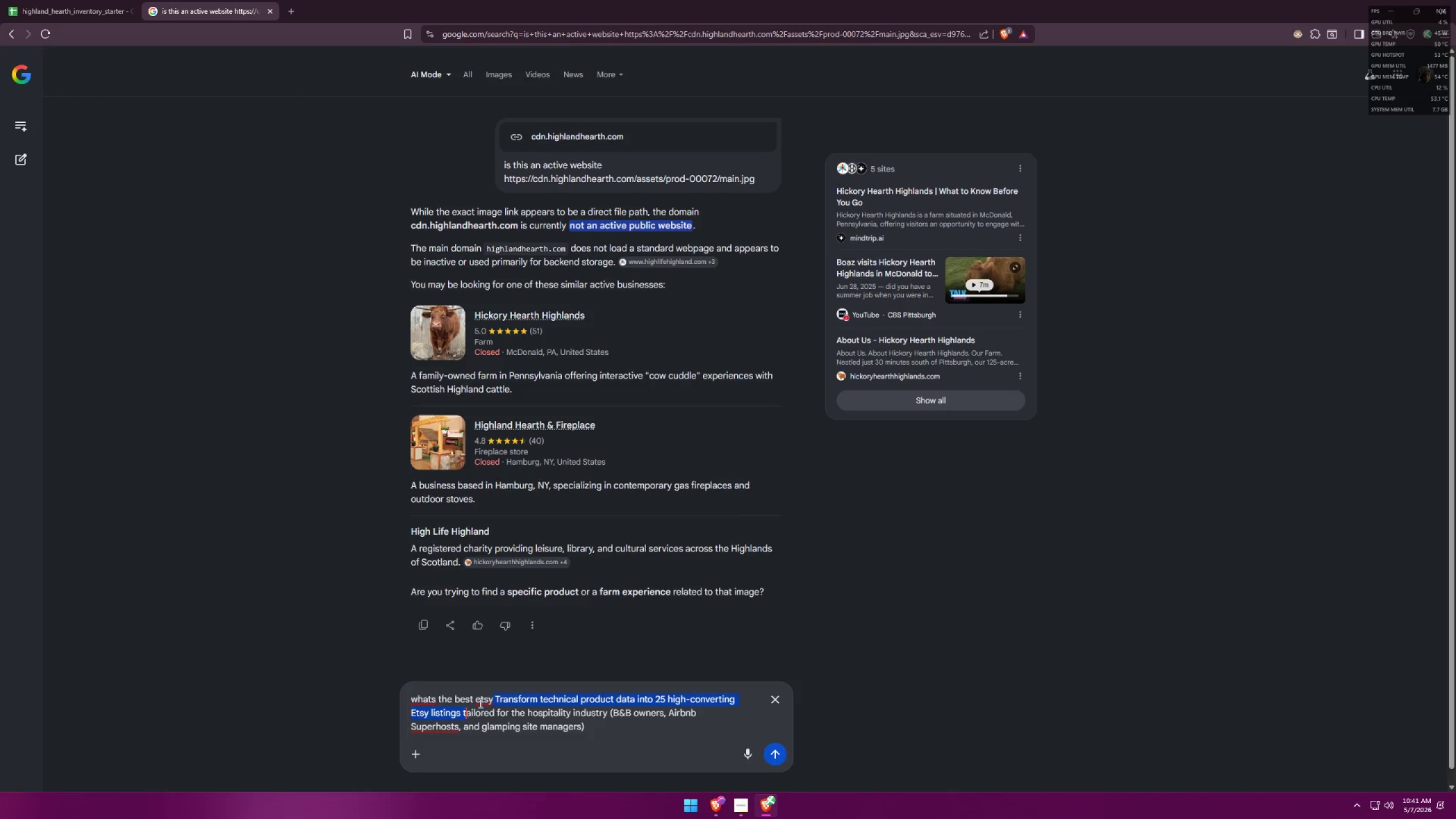 
key(Backspace)
type(products t)
 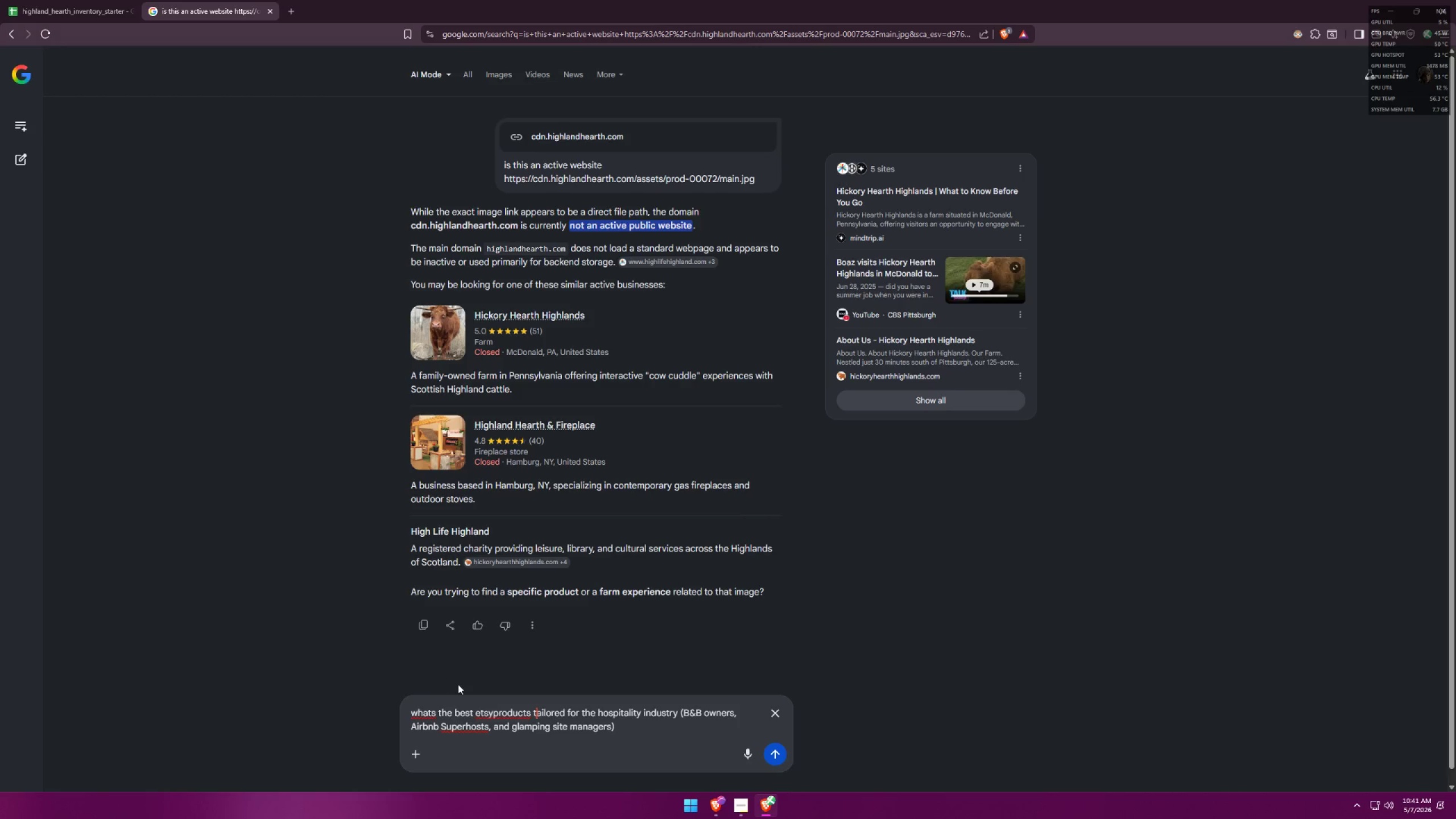 
key(Alt+AltLeft)
 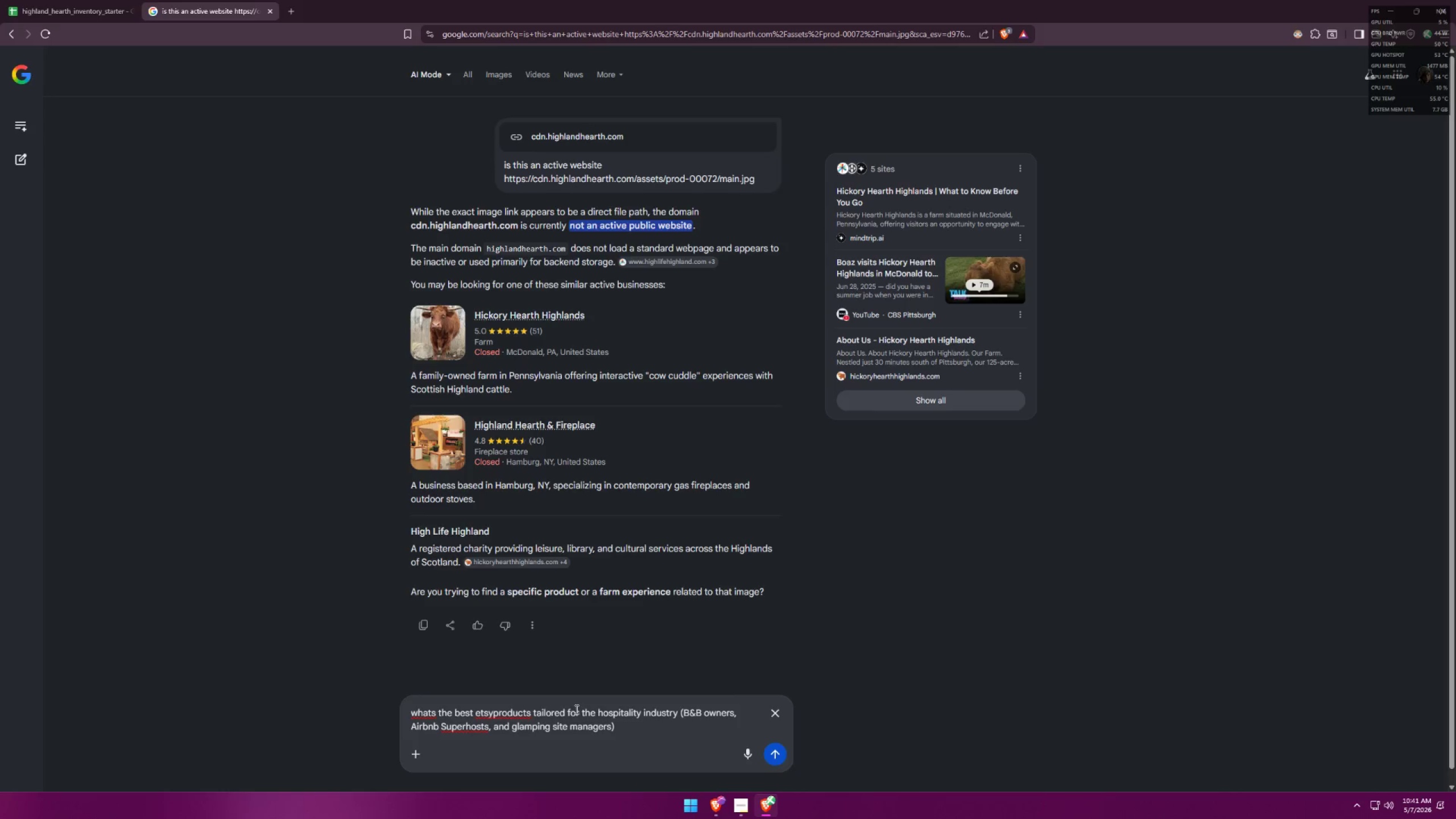 
key(Alt+Tab)